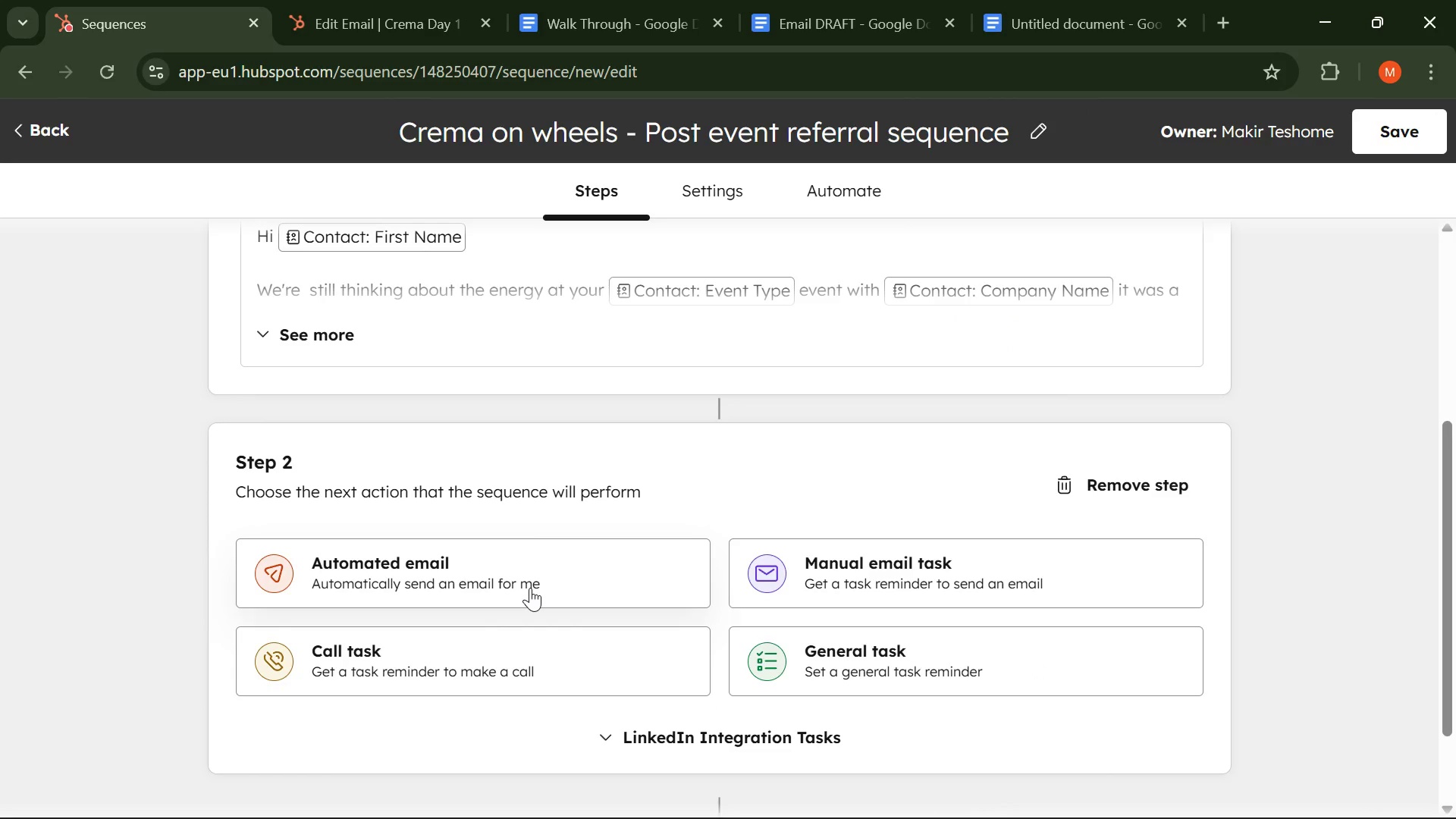 
left_click([530, 588])
 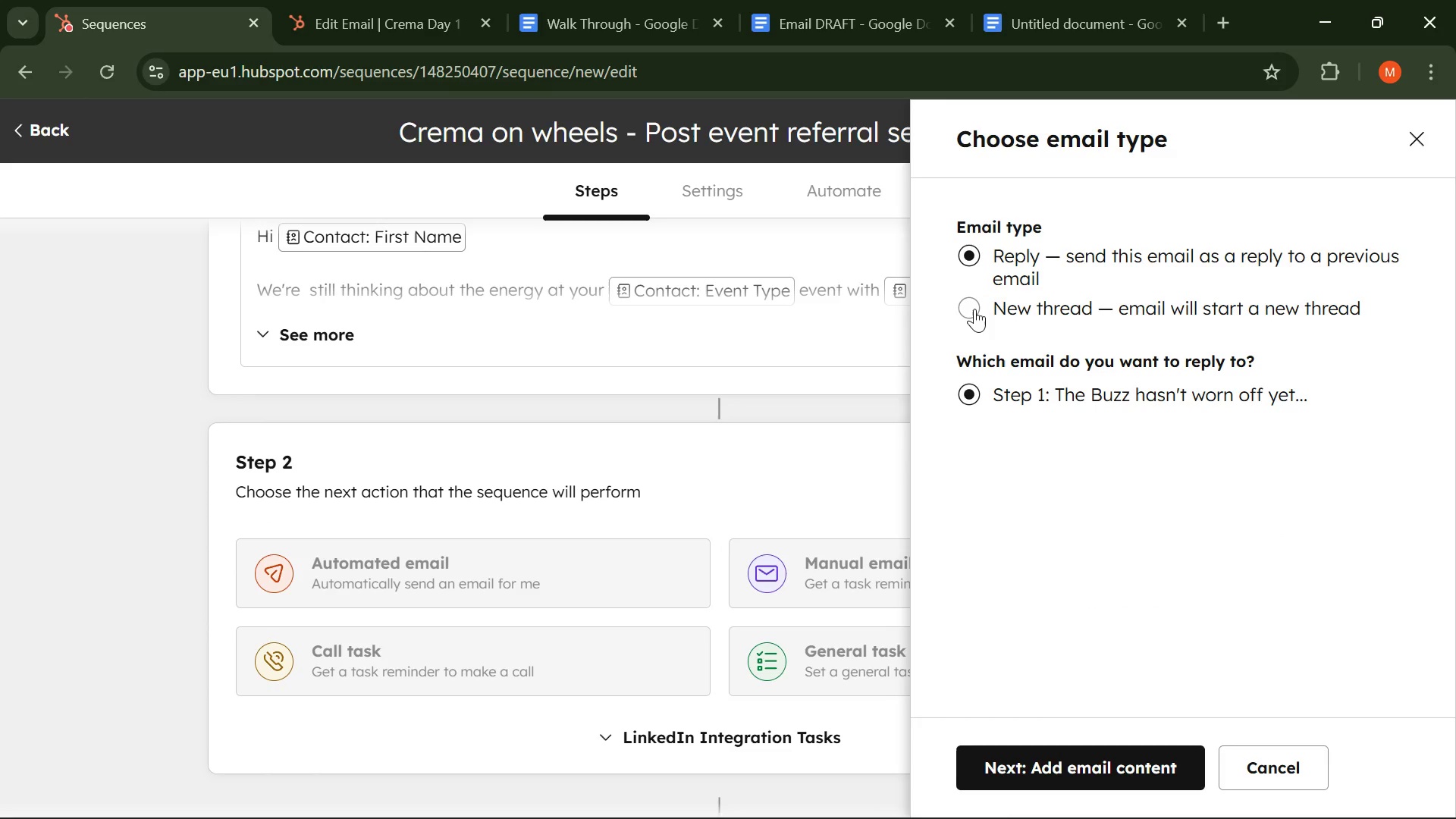 
left_click([974, 309])
 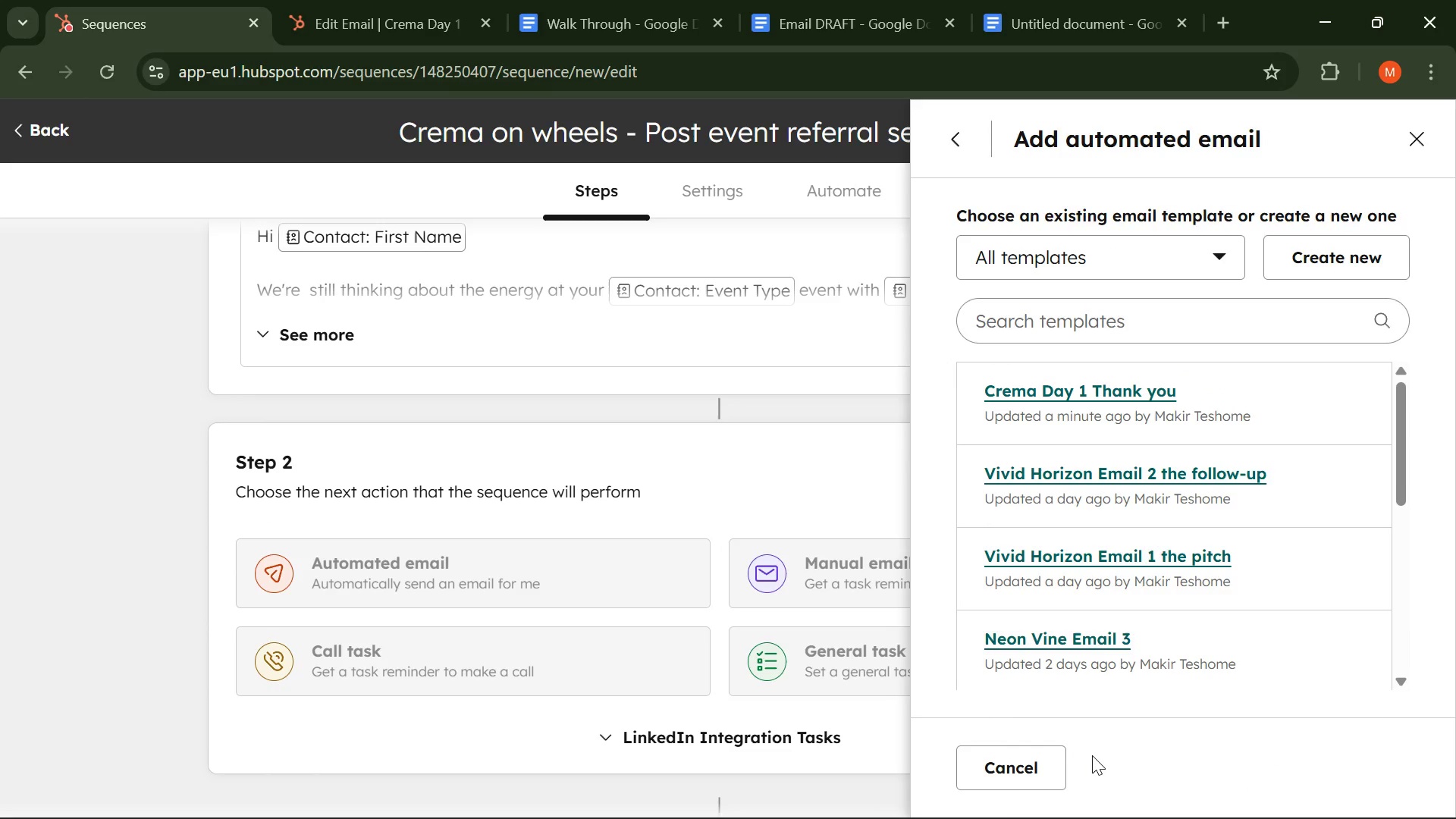 
wait(8.39)
 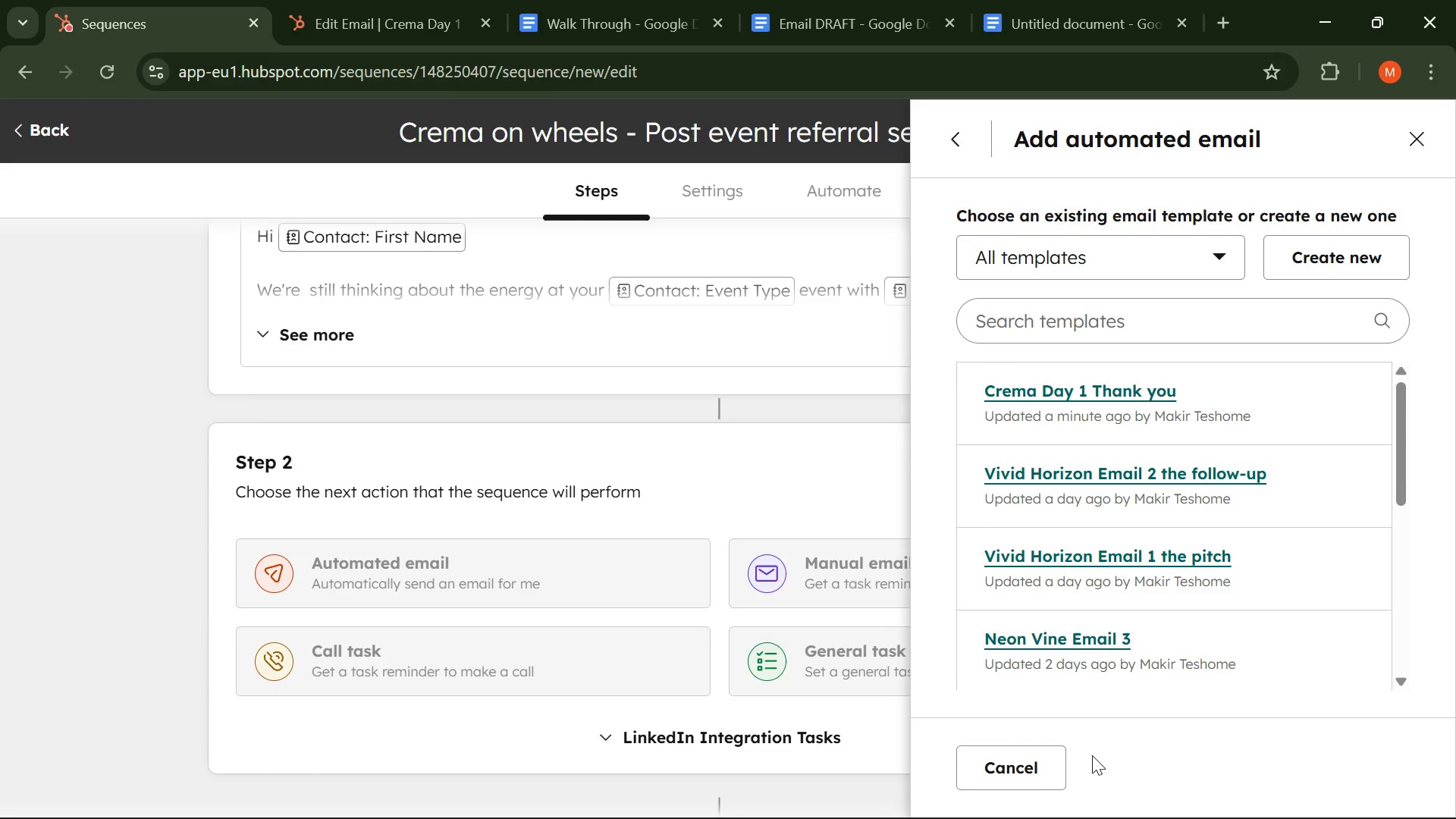 
left_click([1296, 246])
 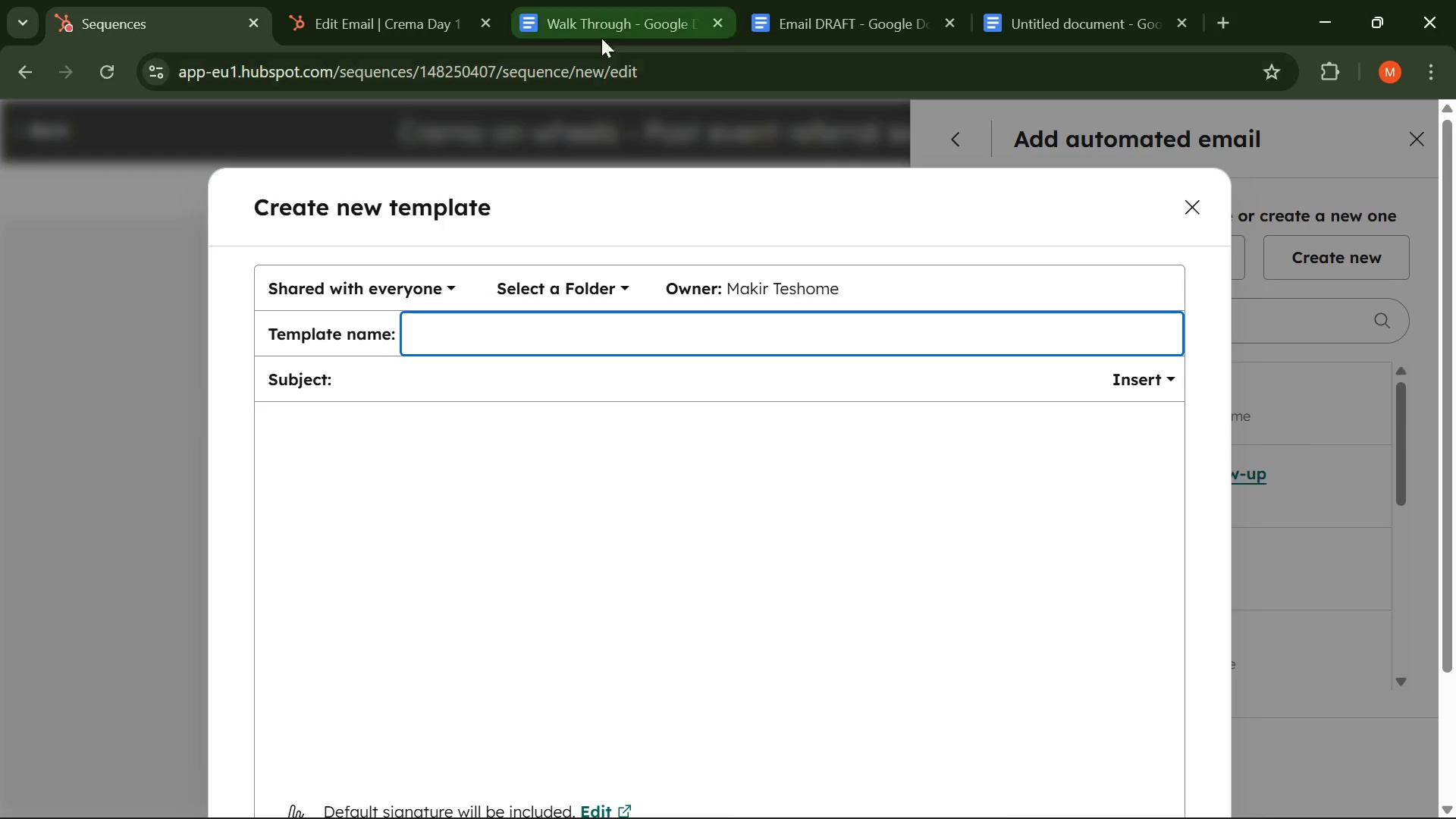 
left_click([302, 18])
 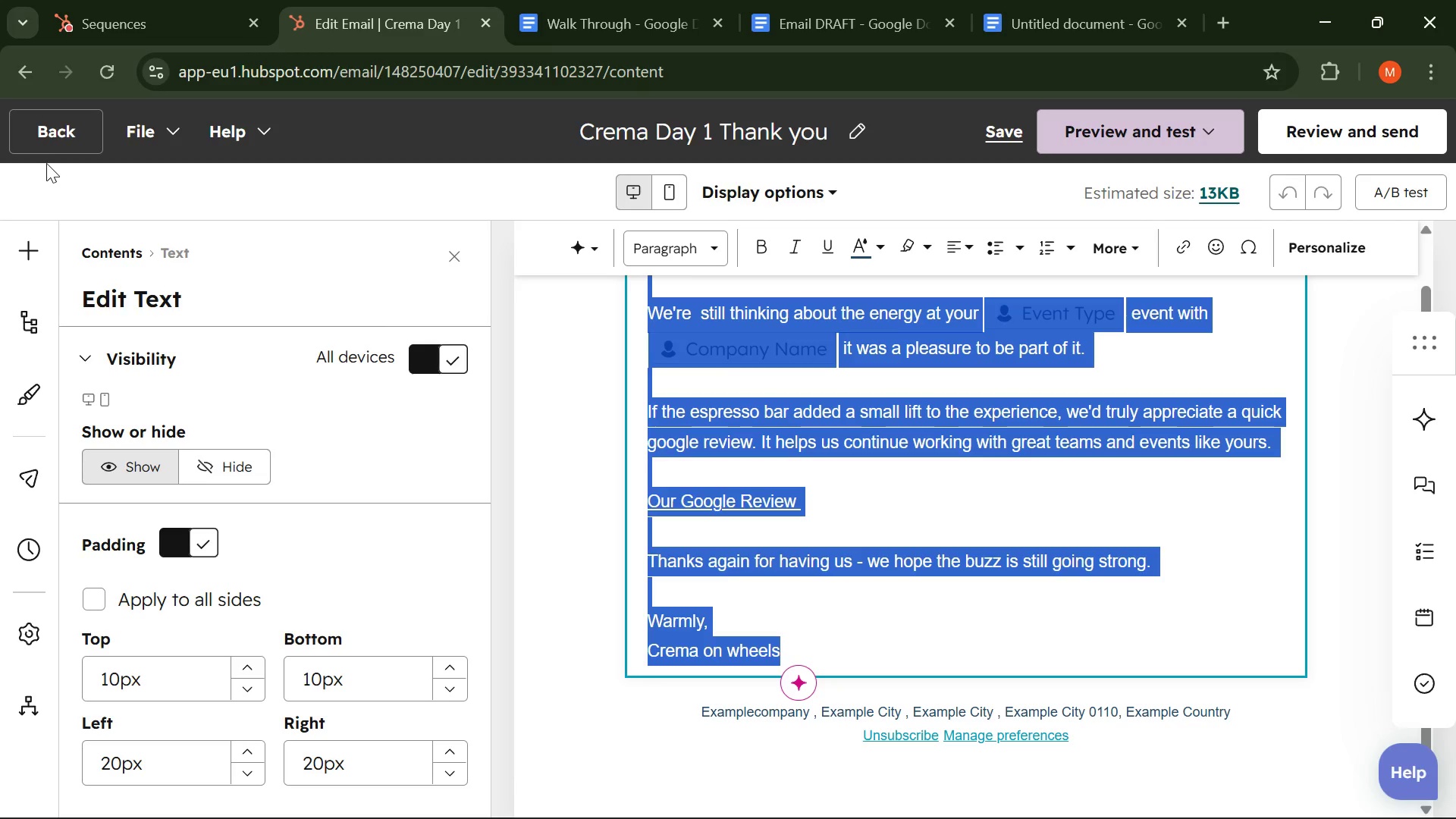 
left_click([46, 141])
 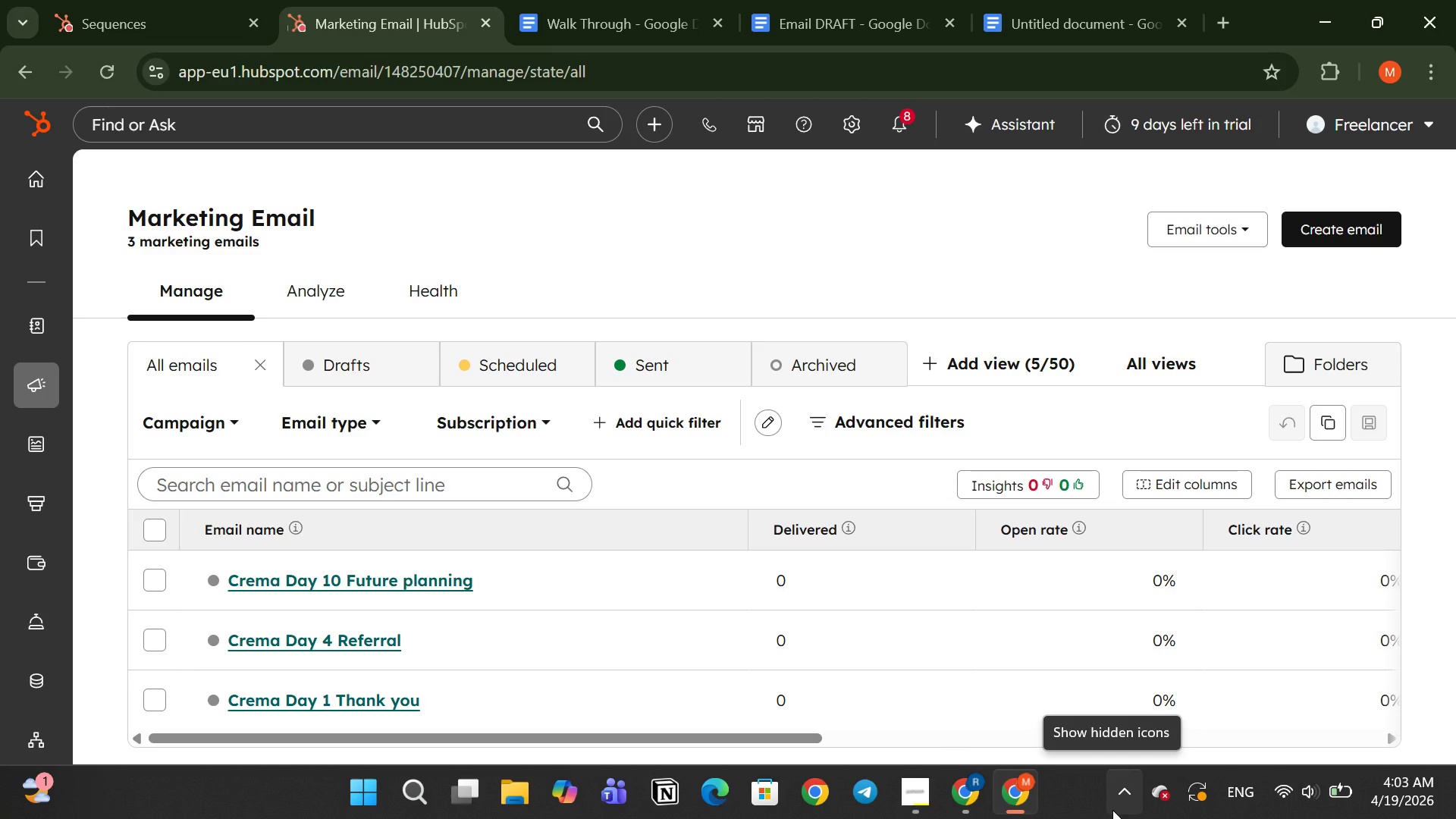 
wait(34.06)
 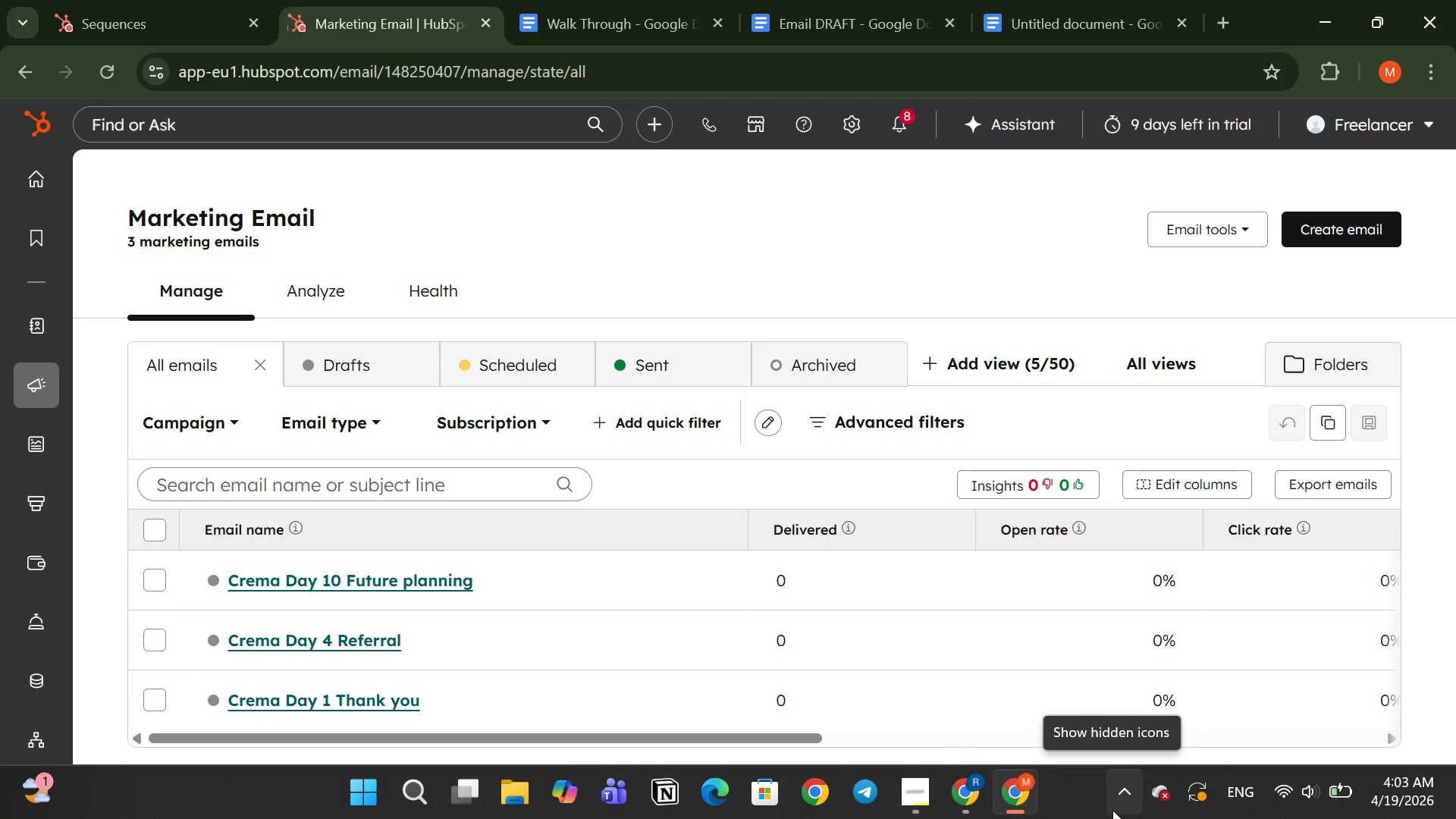 
mouse_move([1341, 740])
 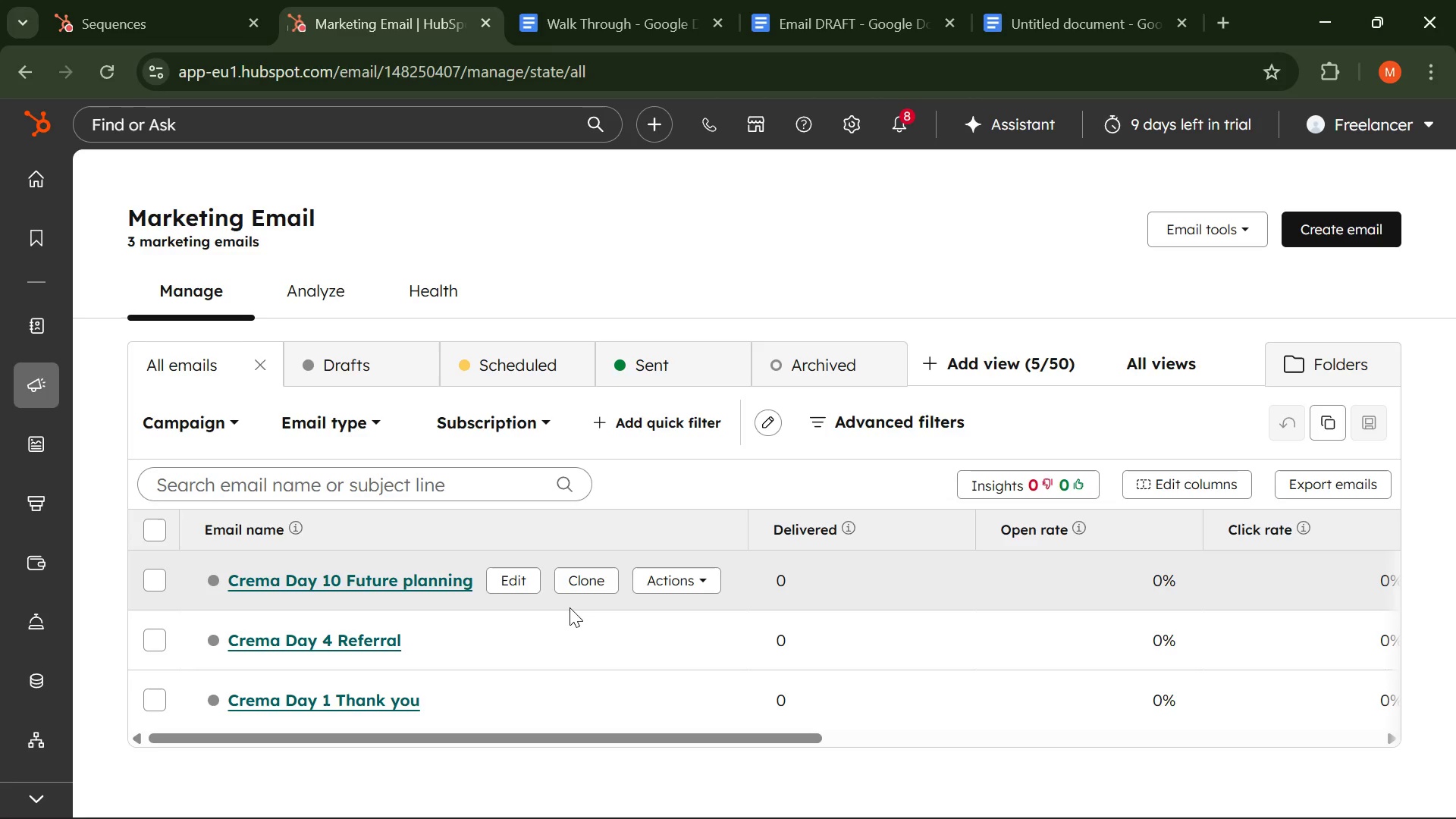 
wait(18.31)
 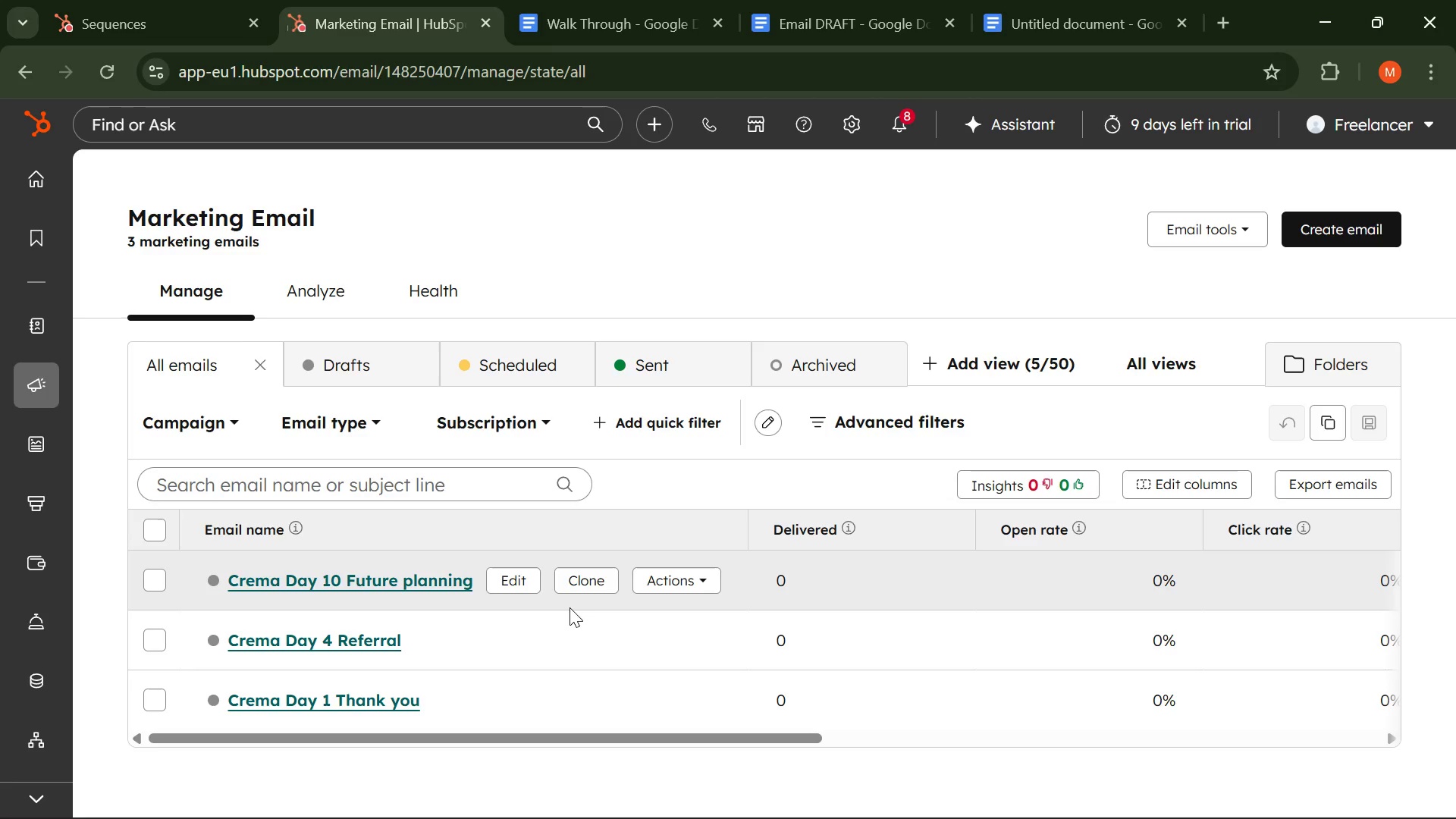 
left_click([952, 814])
 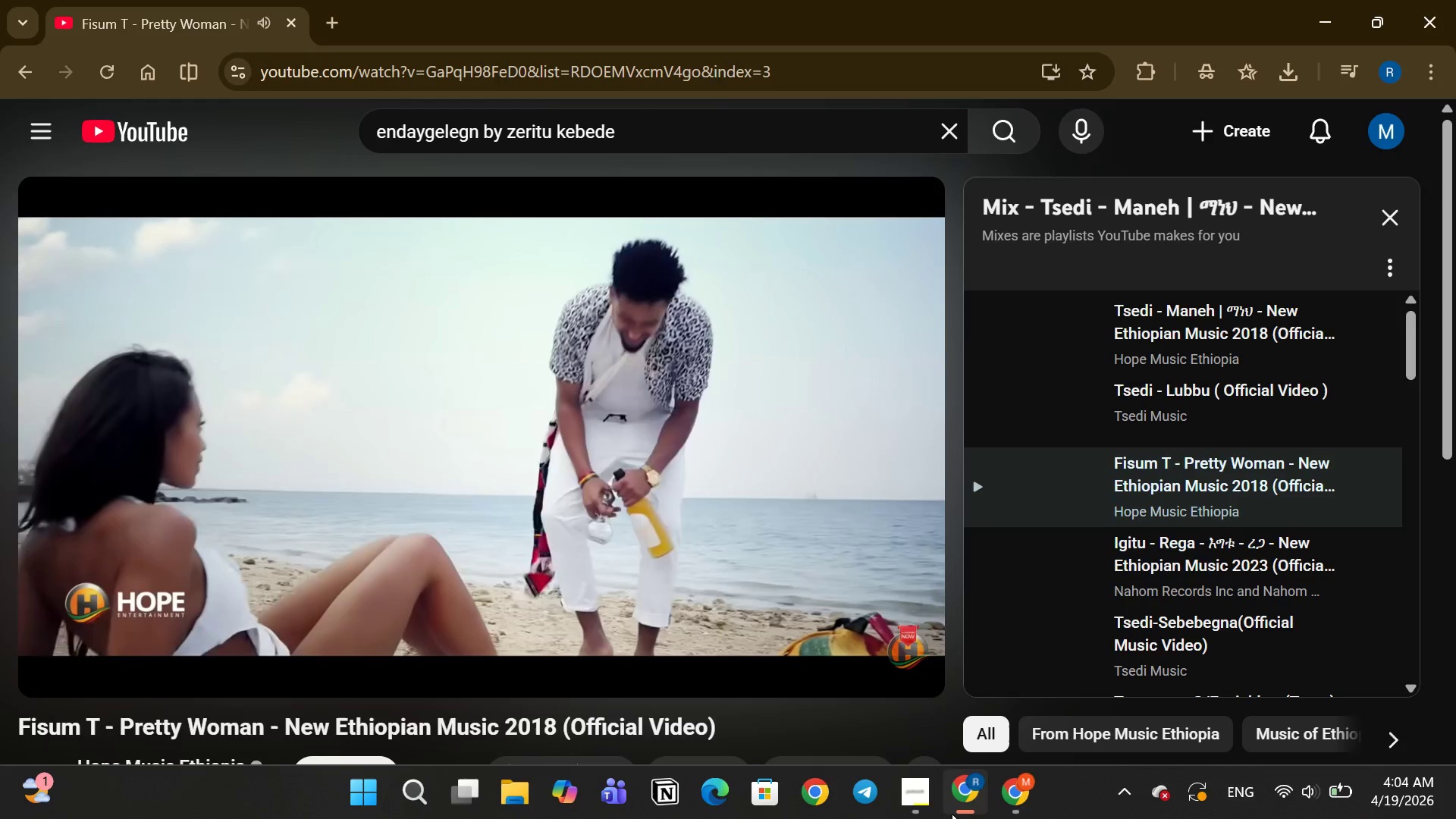 
left_click([952, 814])
 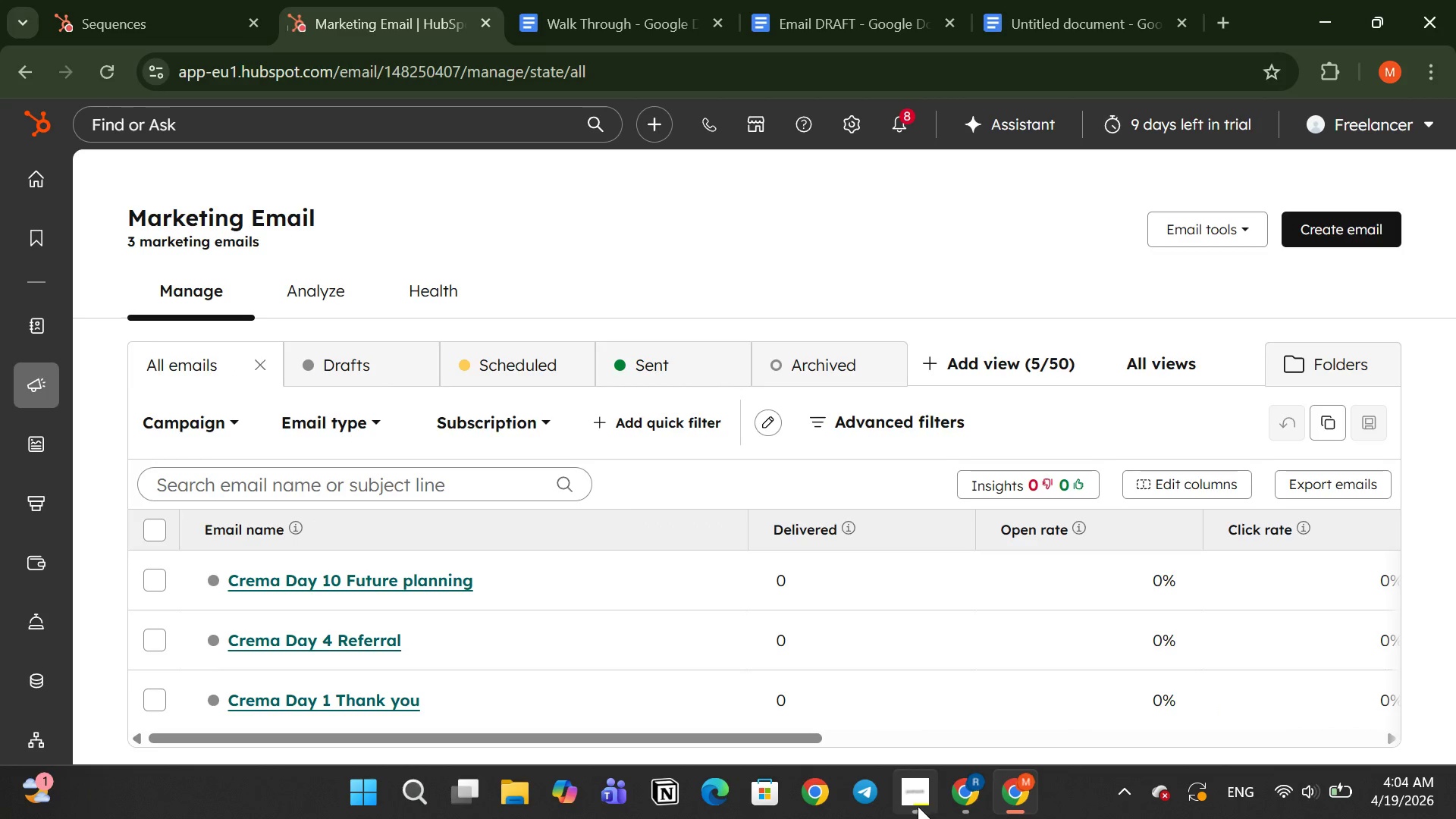 
left_click([918, 806])